 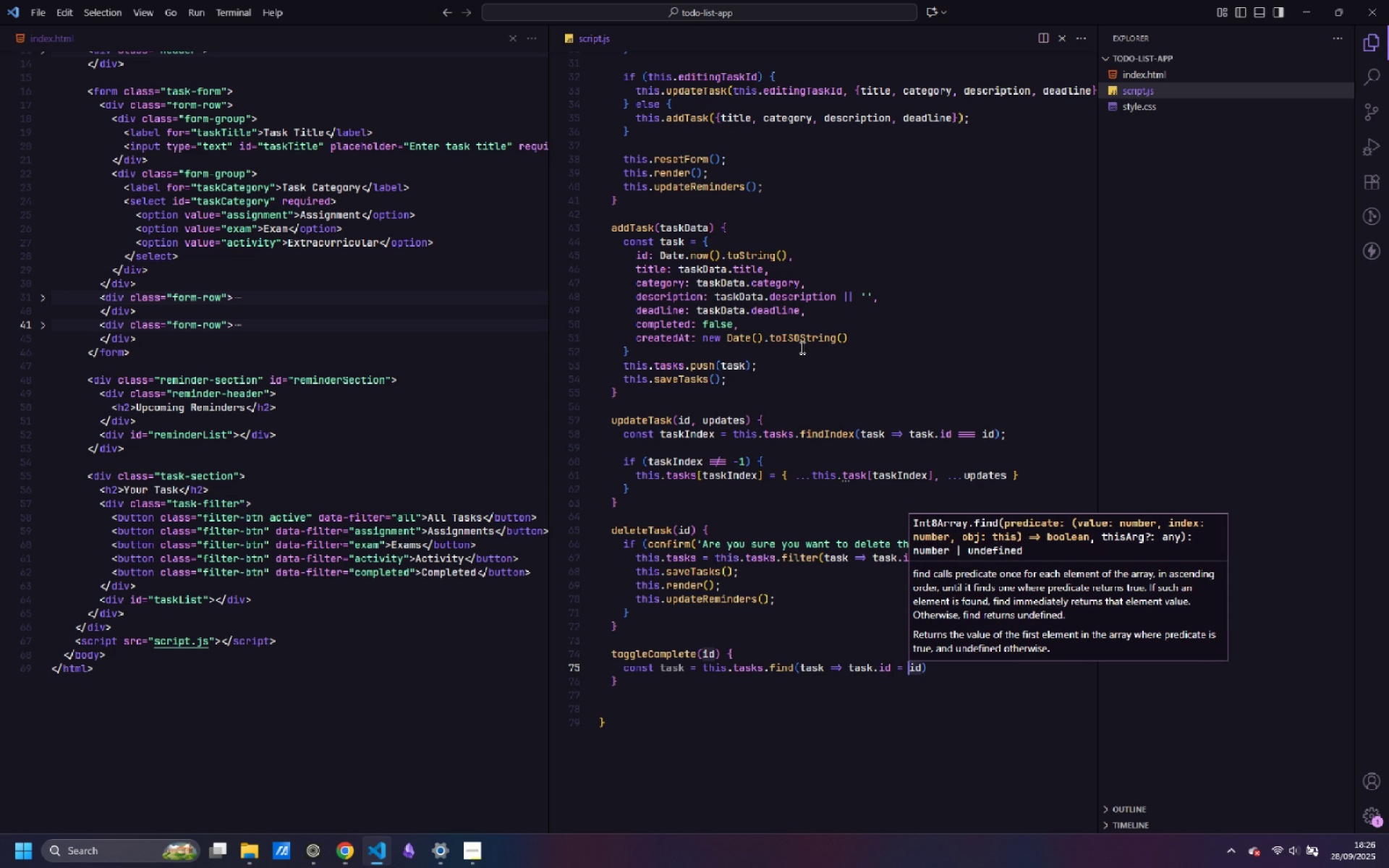 
key(ArrowLeft)
 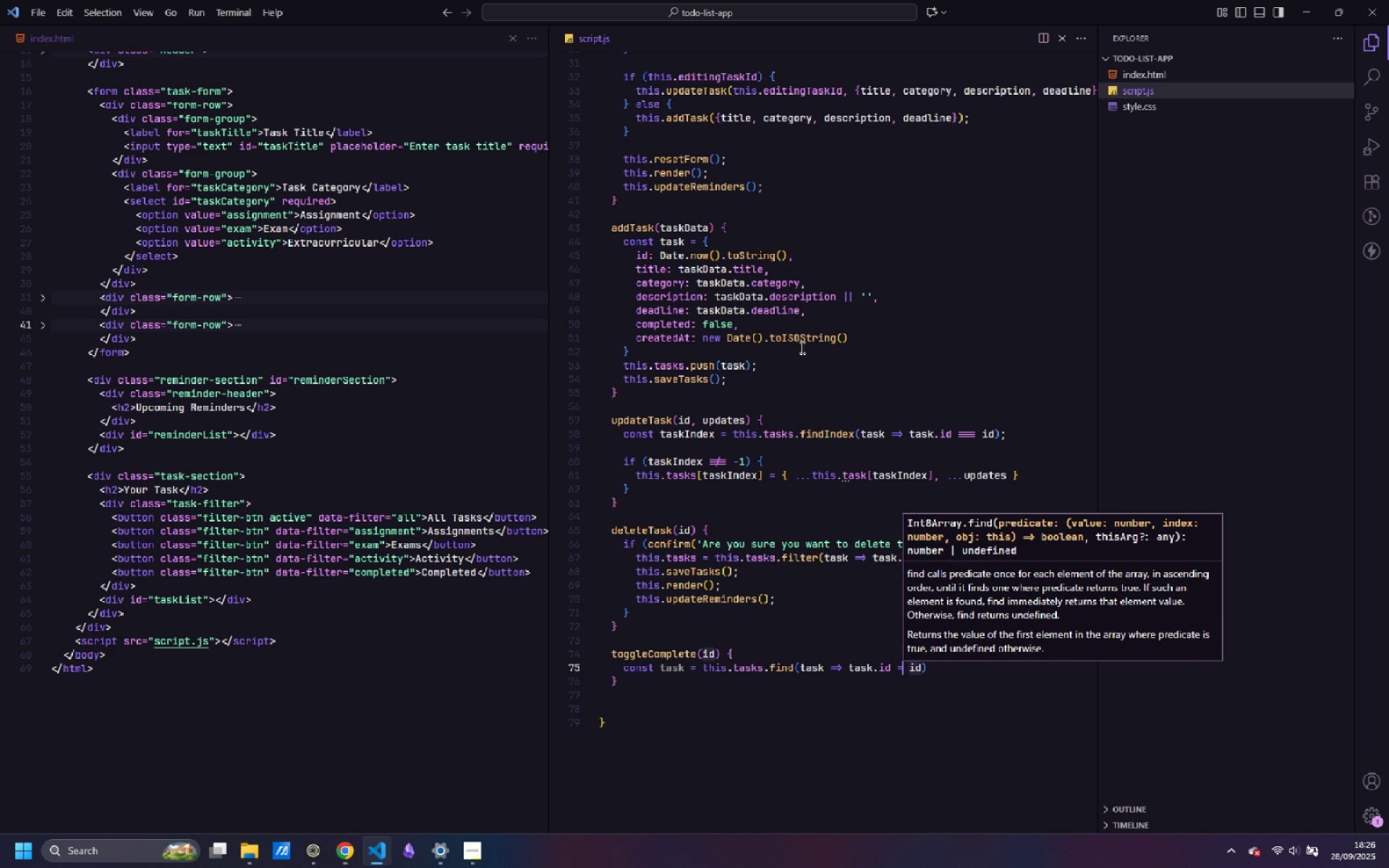 
key(ArrowLeft)
 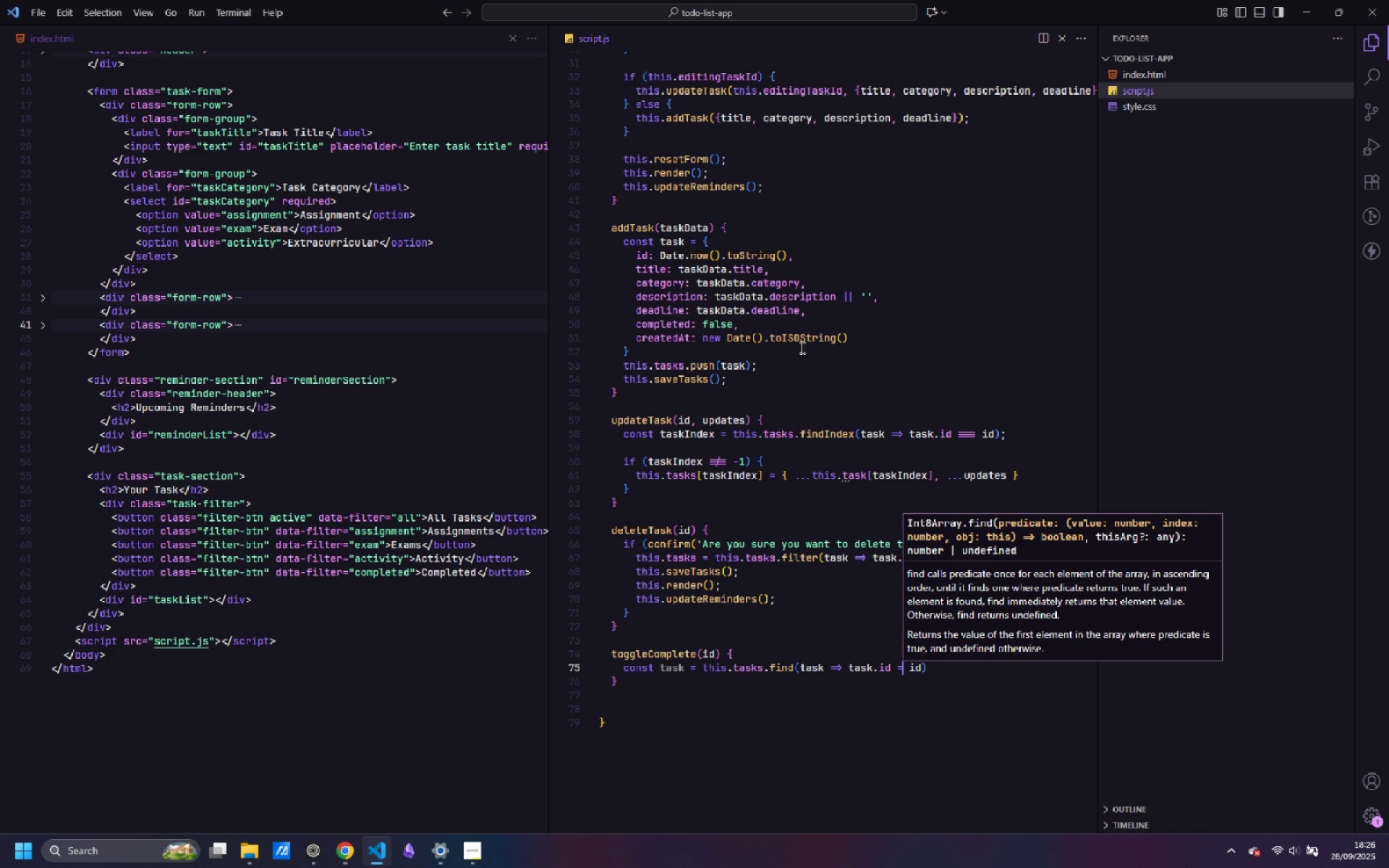 
key(Equal)
 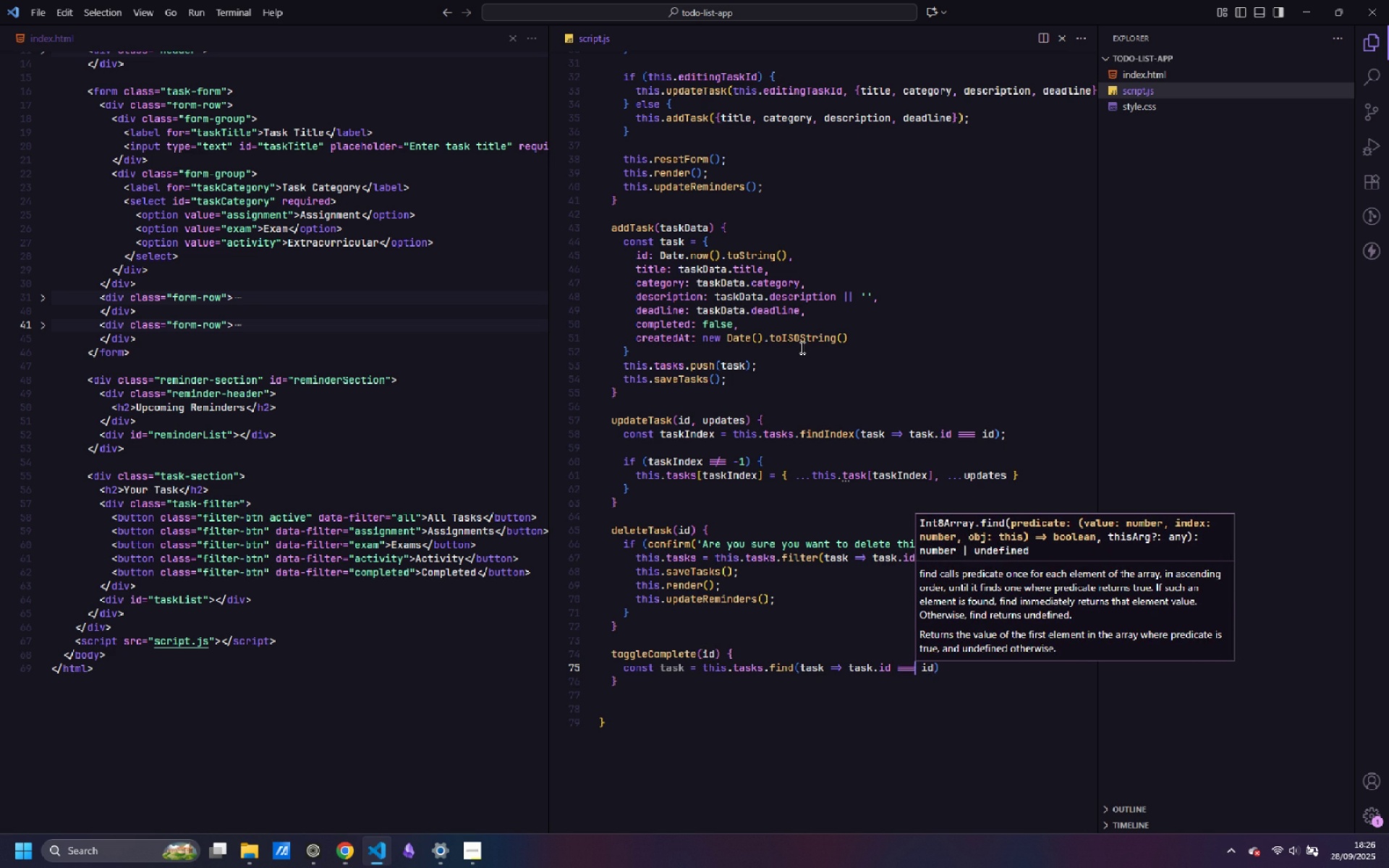 
key(Equal)